 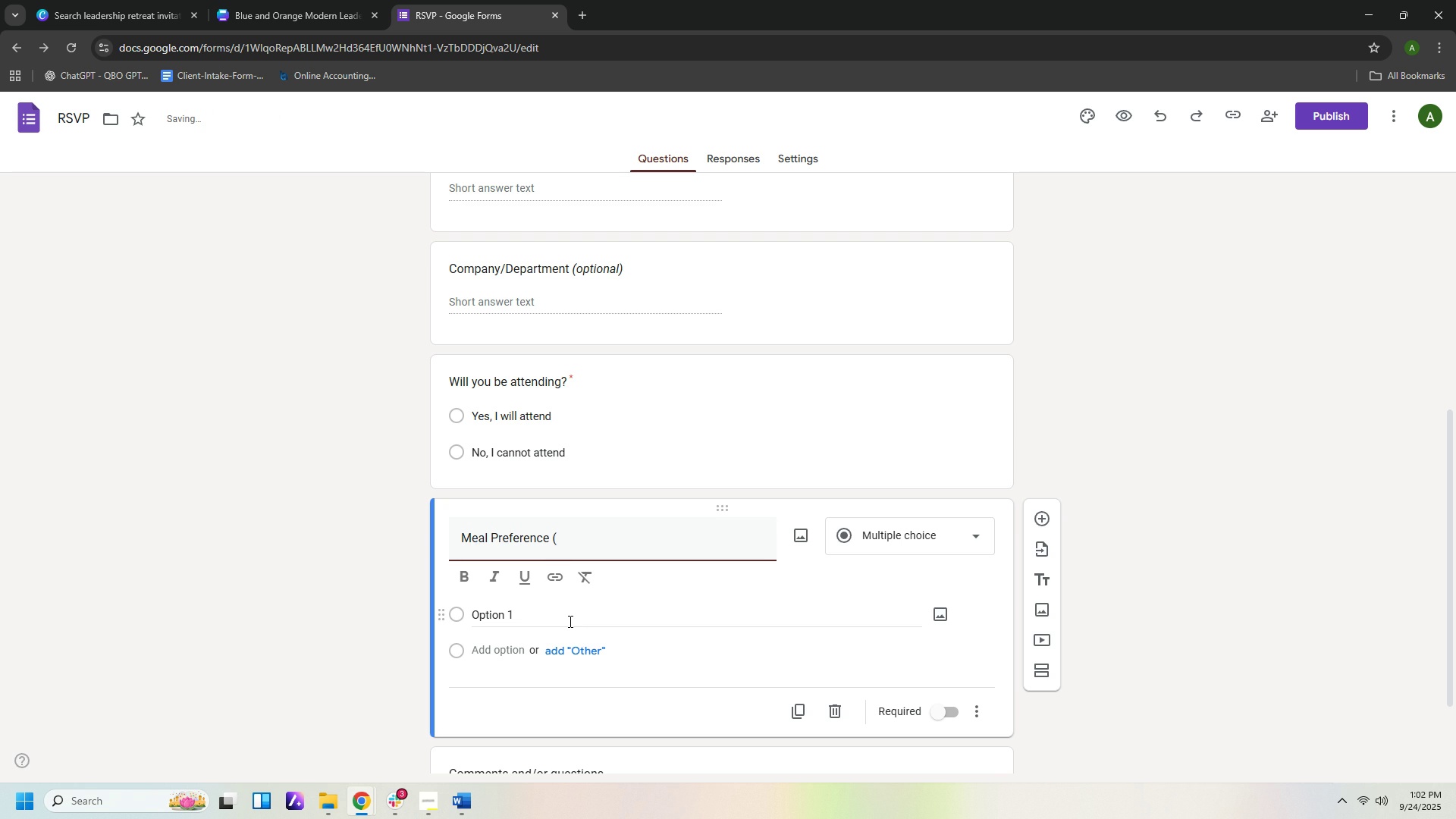 
key(Shift+ShiftLeft)
 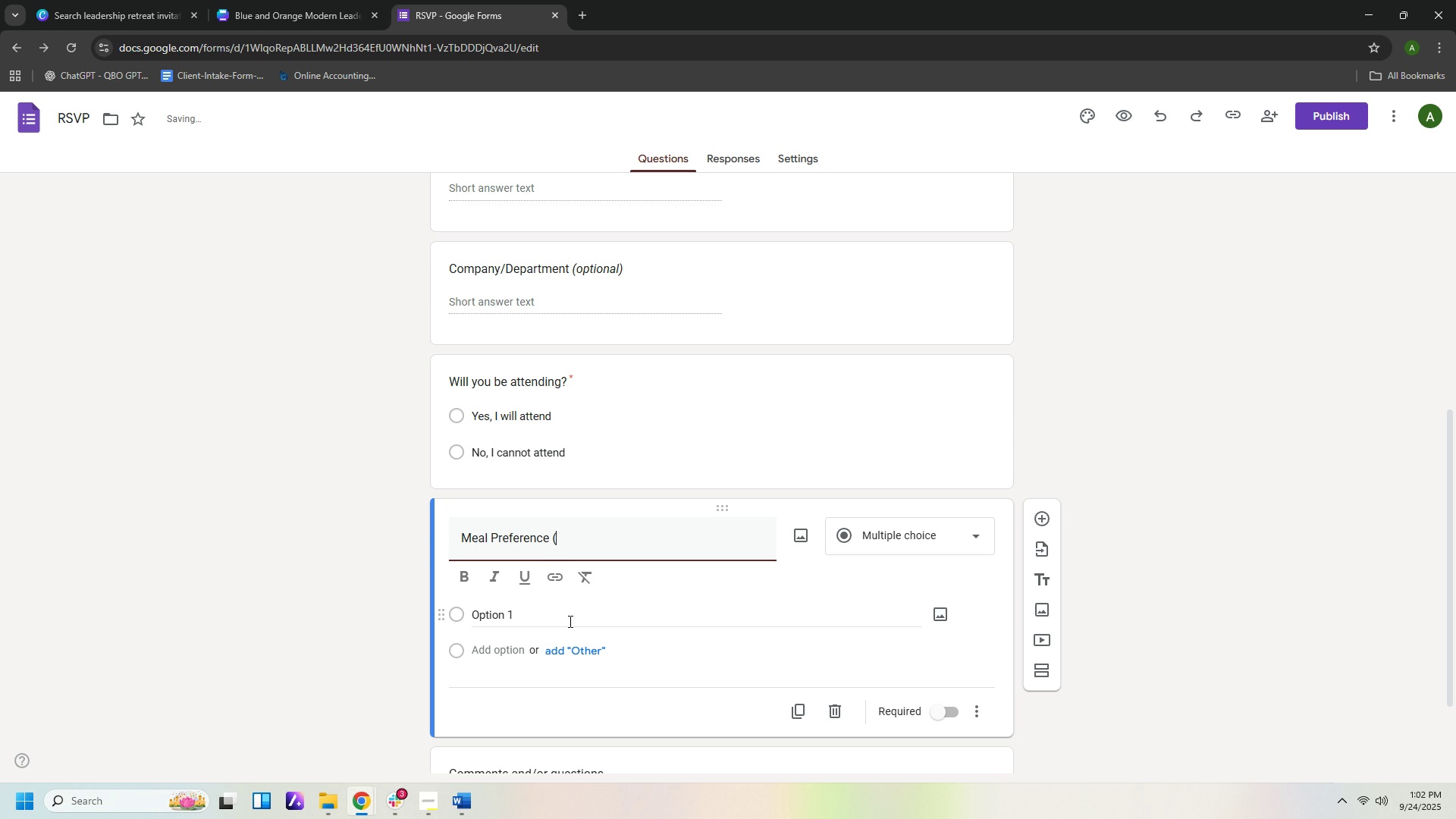 
key(Backspace)
 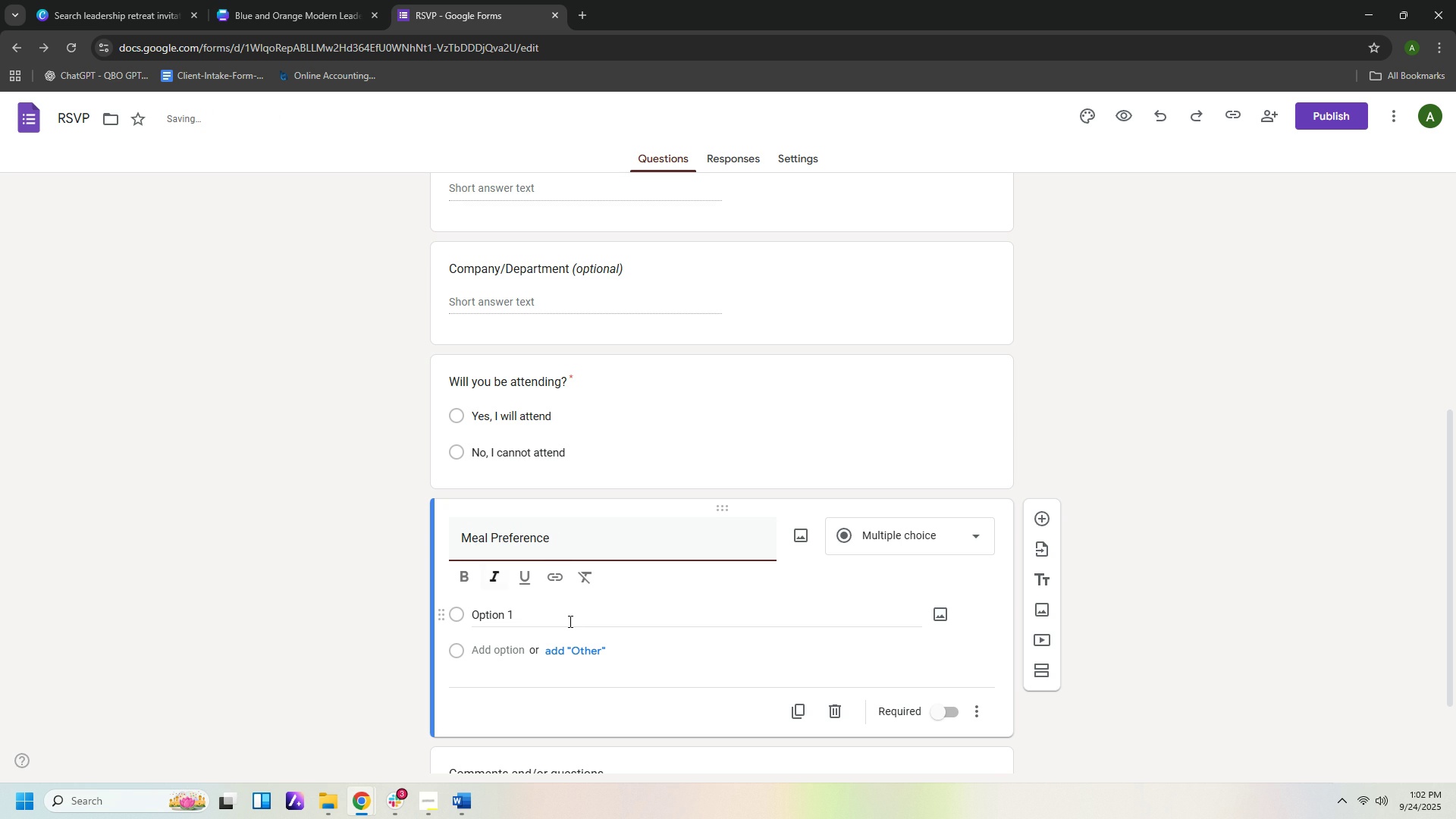 
key(Control+ControlLeft)
 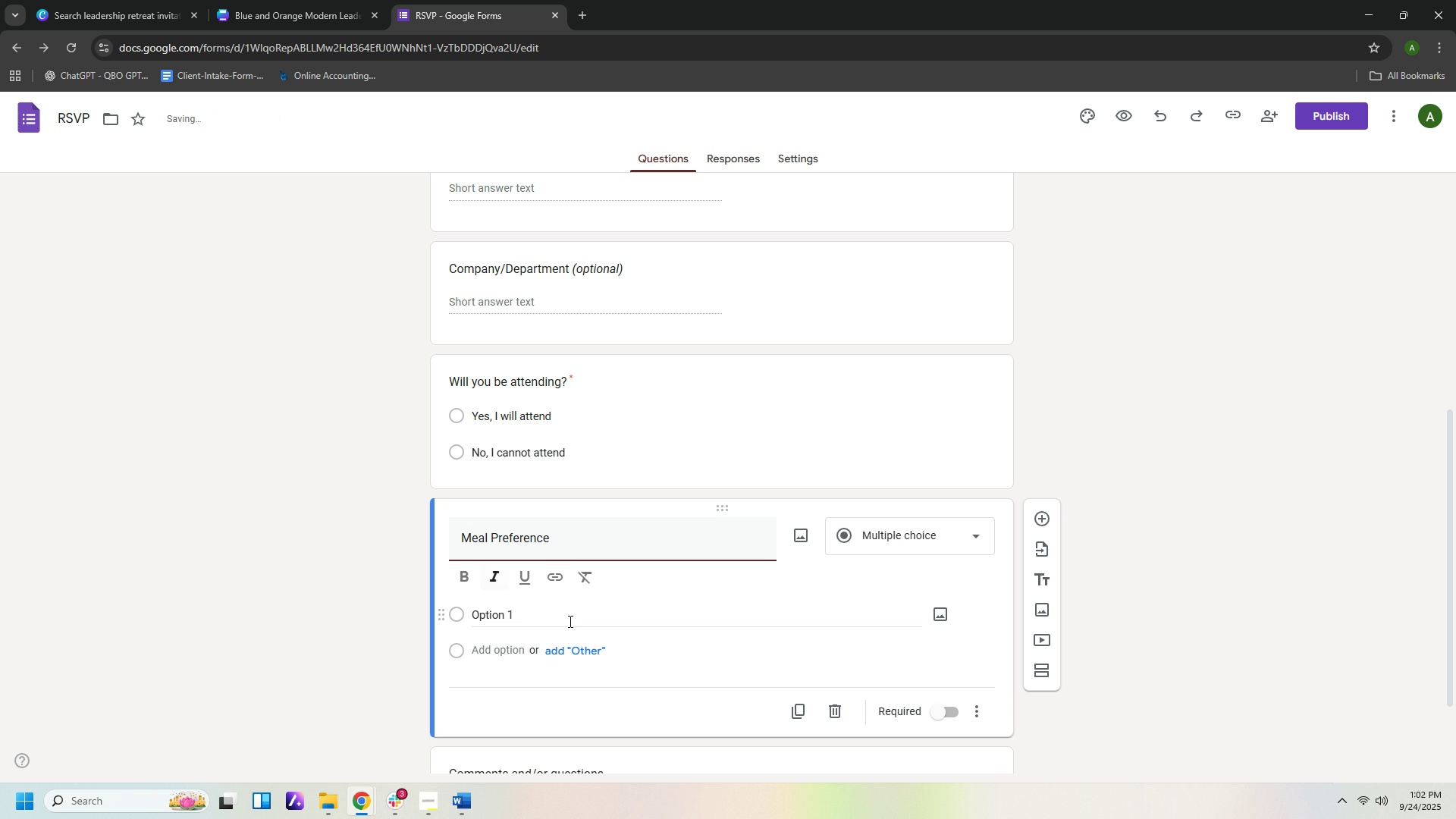 
key(Control+I)